 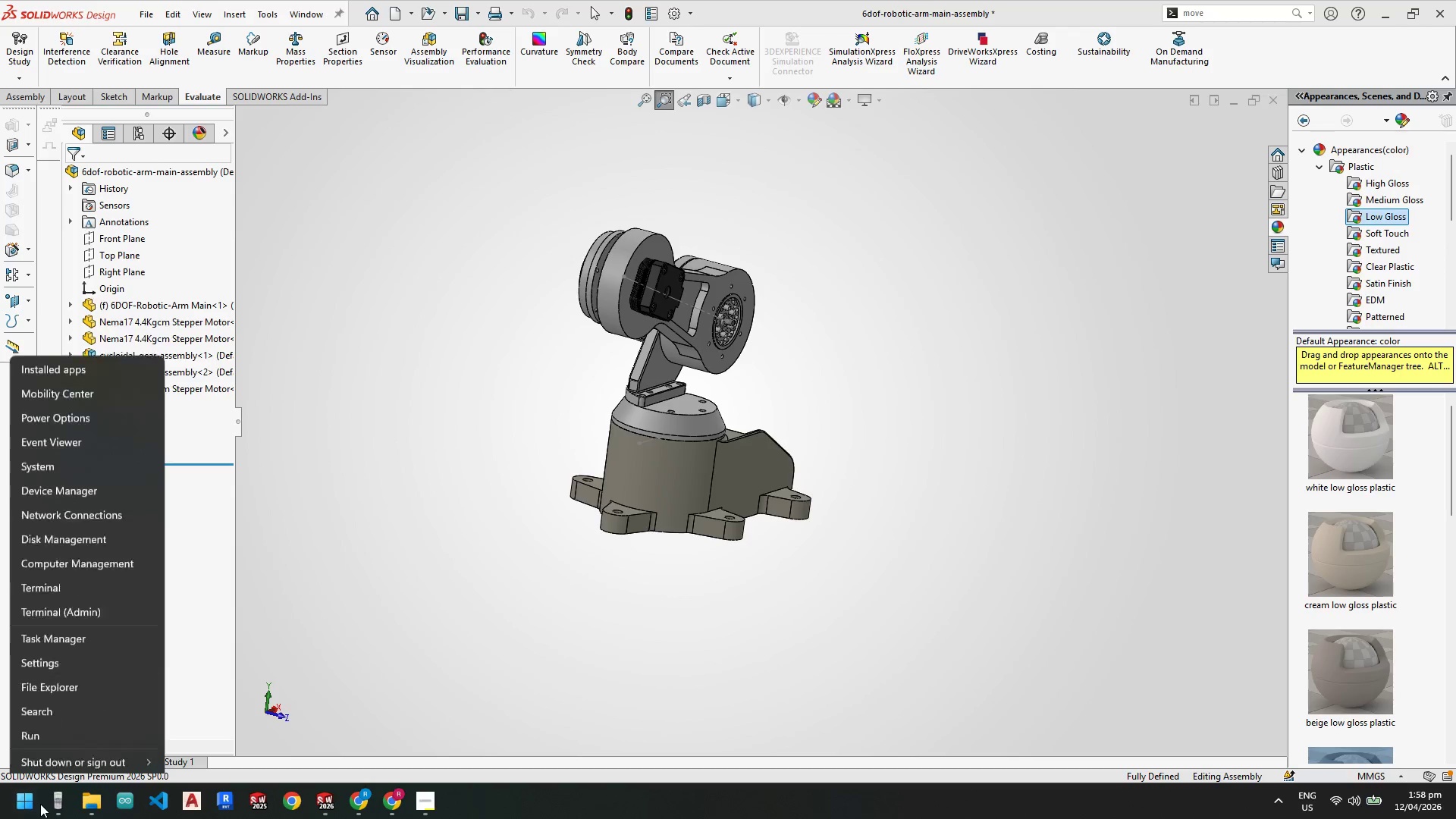 
double_click([40, 804])
 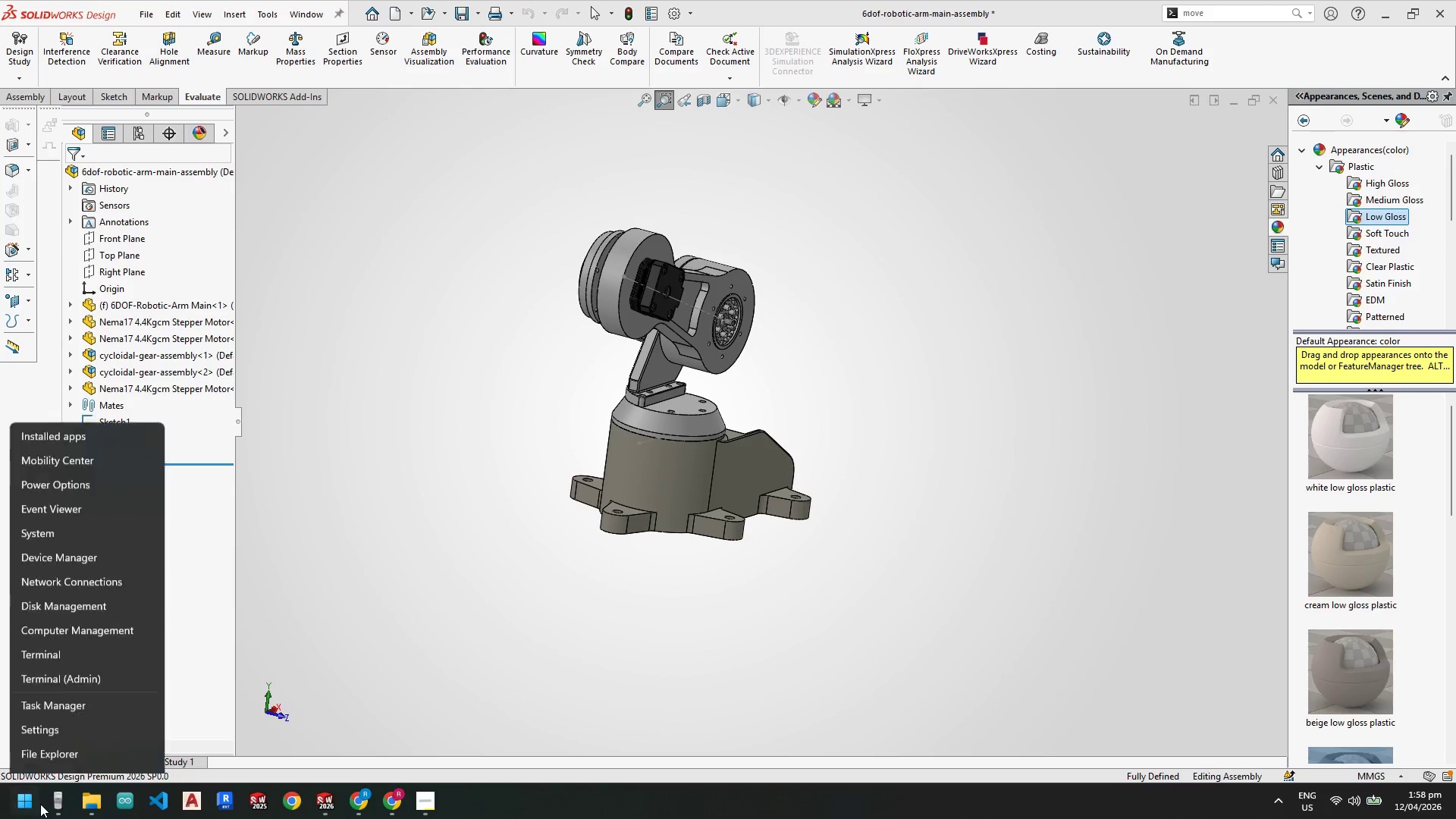 
triple_click([40, 804])
 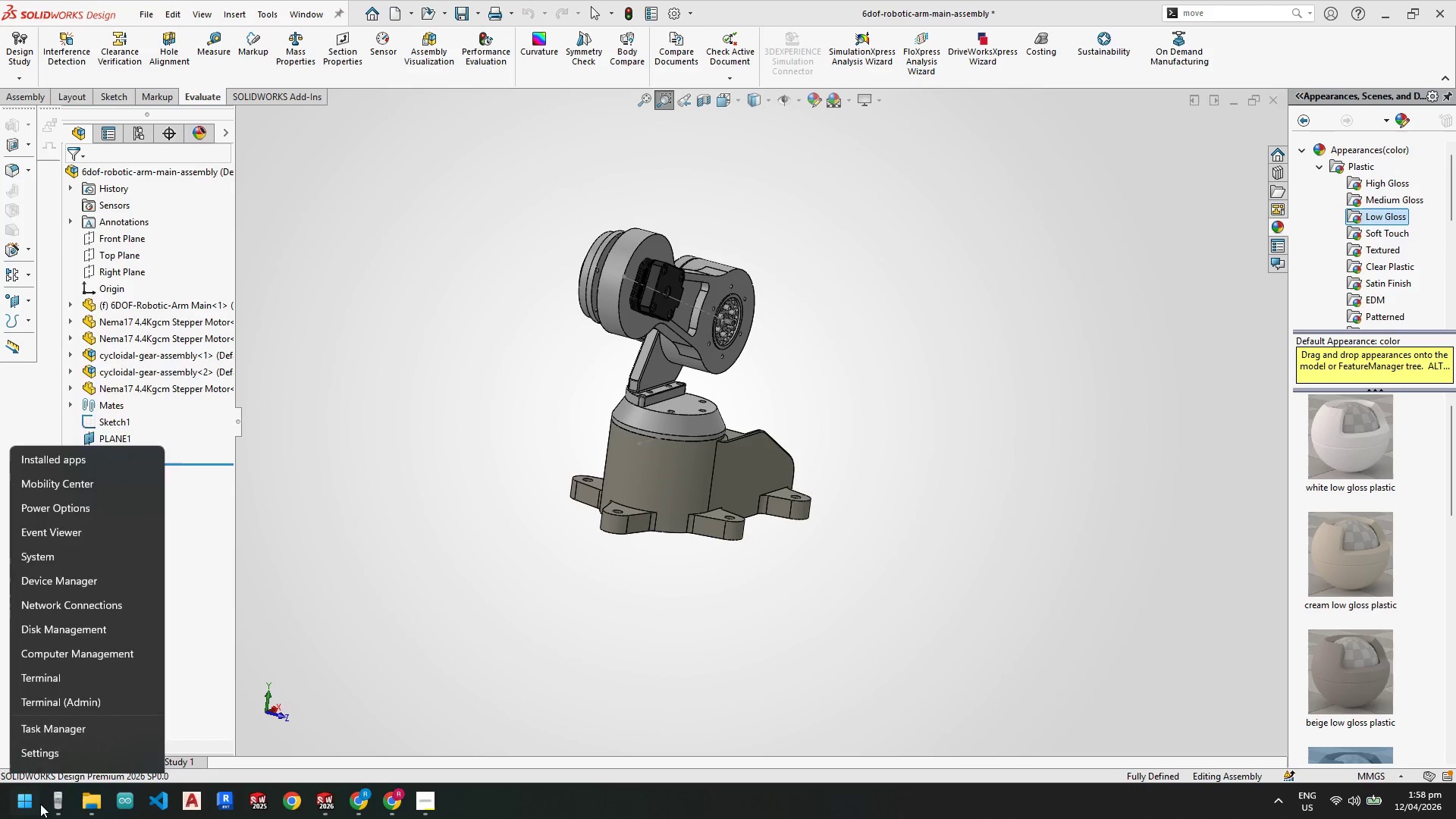 
triple_click([40, 804])
 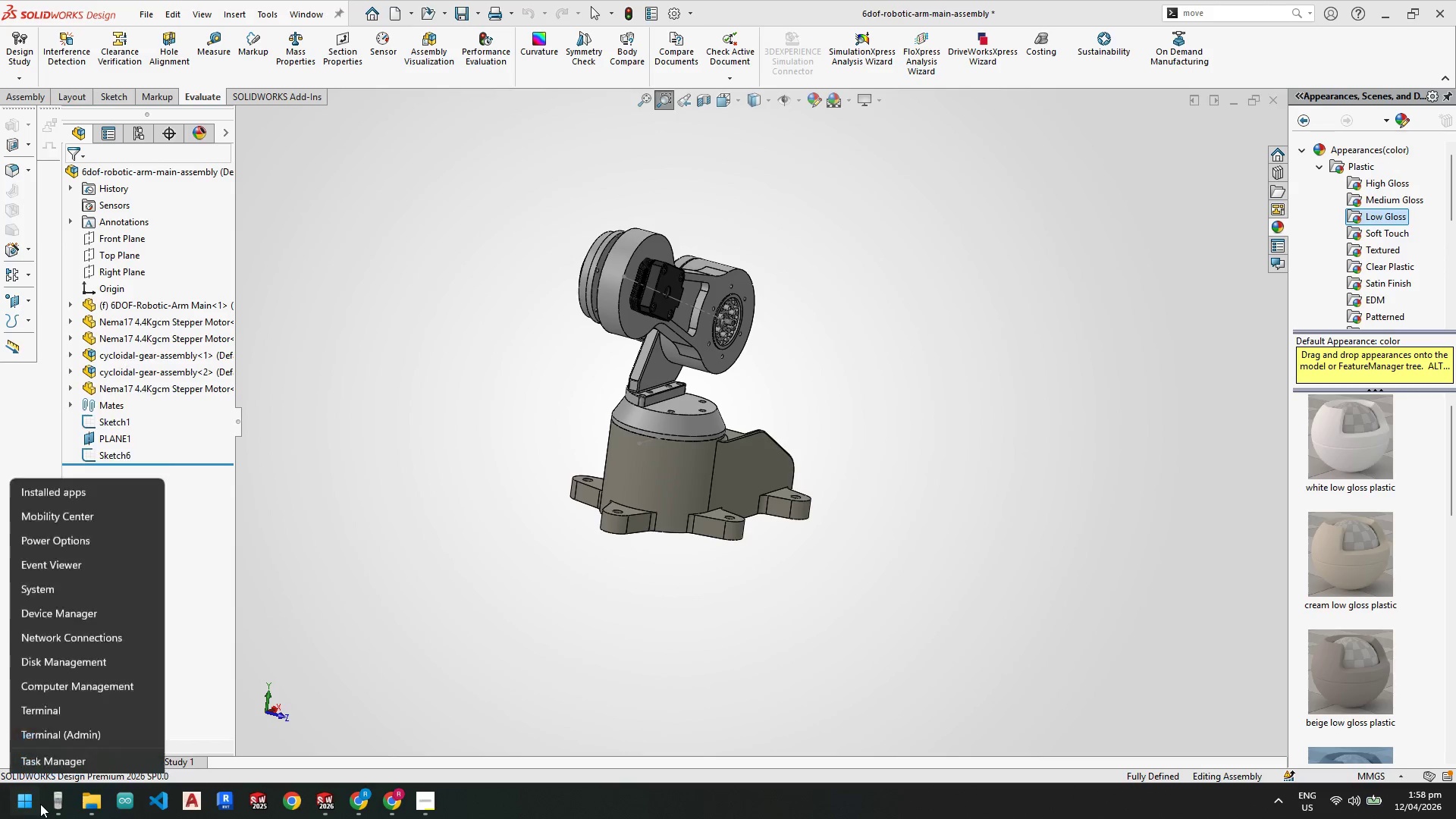 
triple_click([40, 804])
 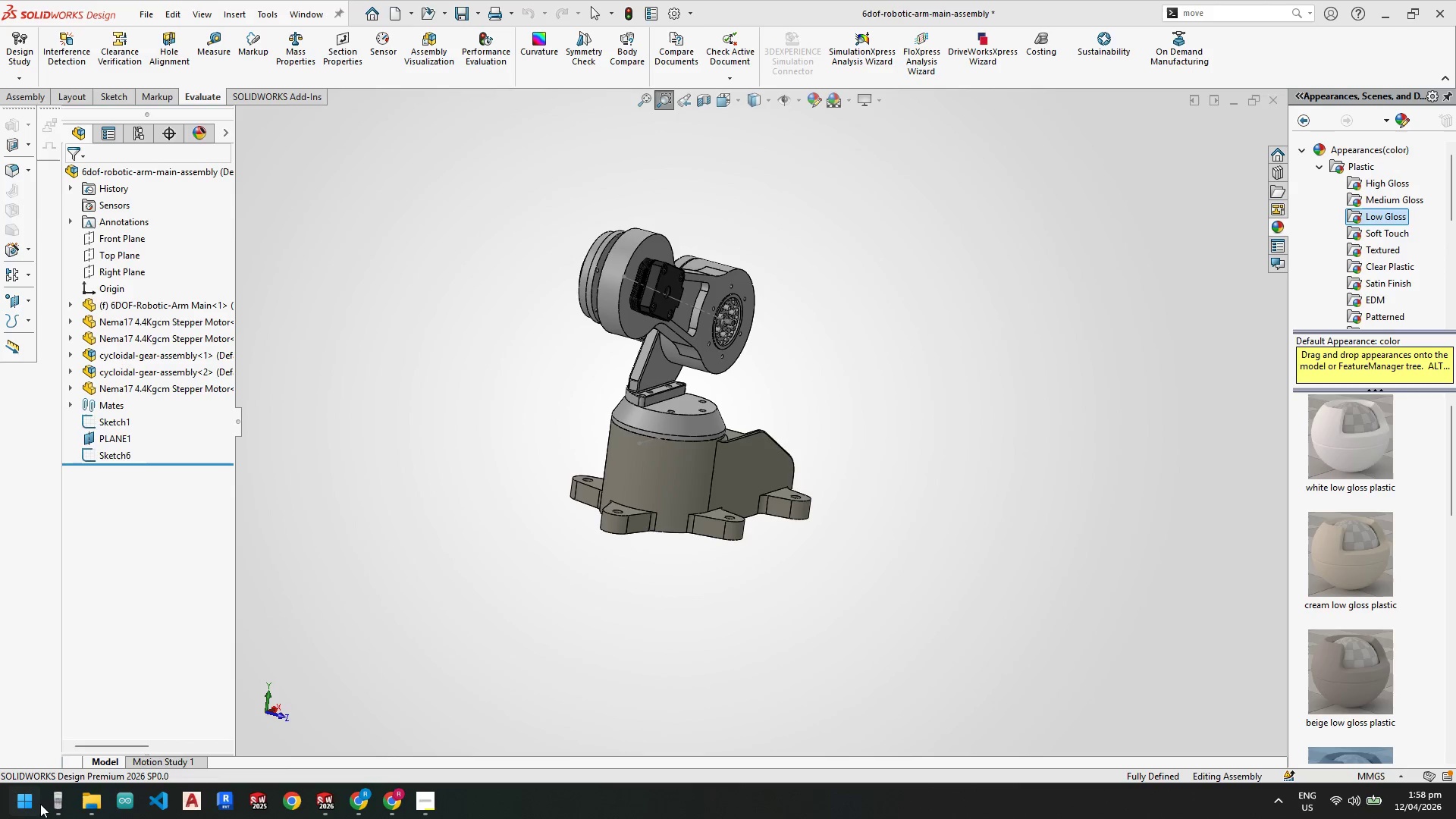 
double_click([40, 804])
 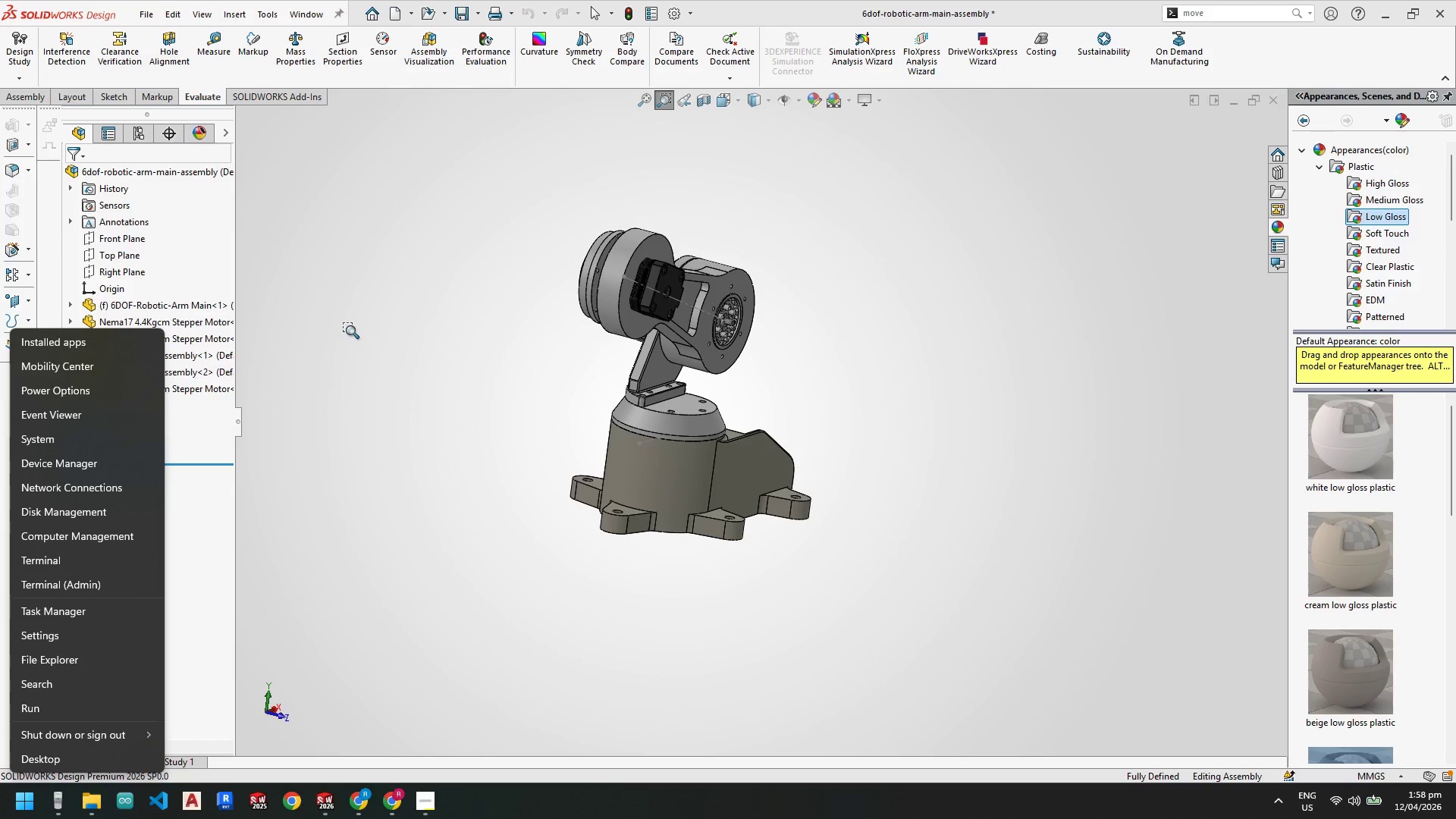 
left_click([353, 326])
 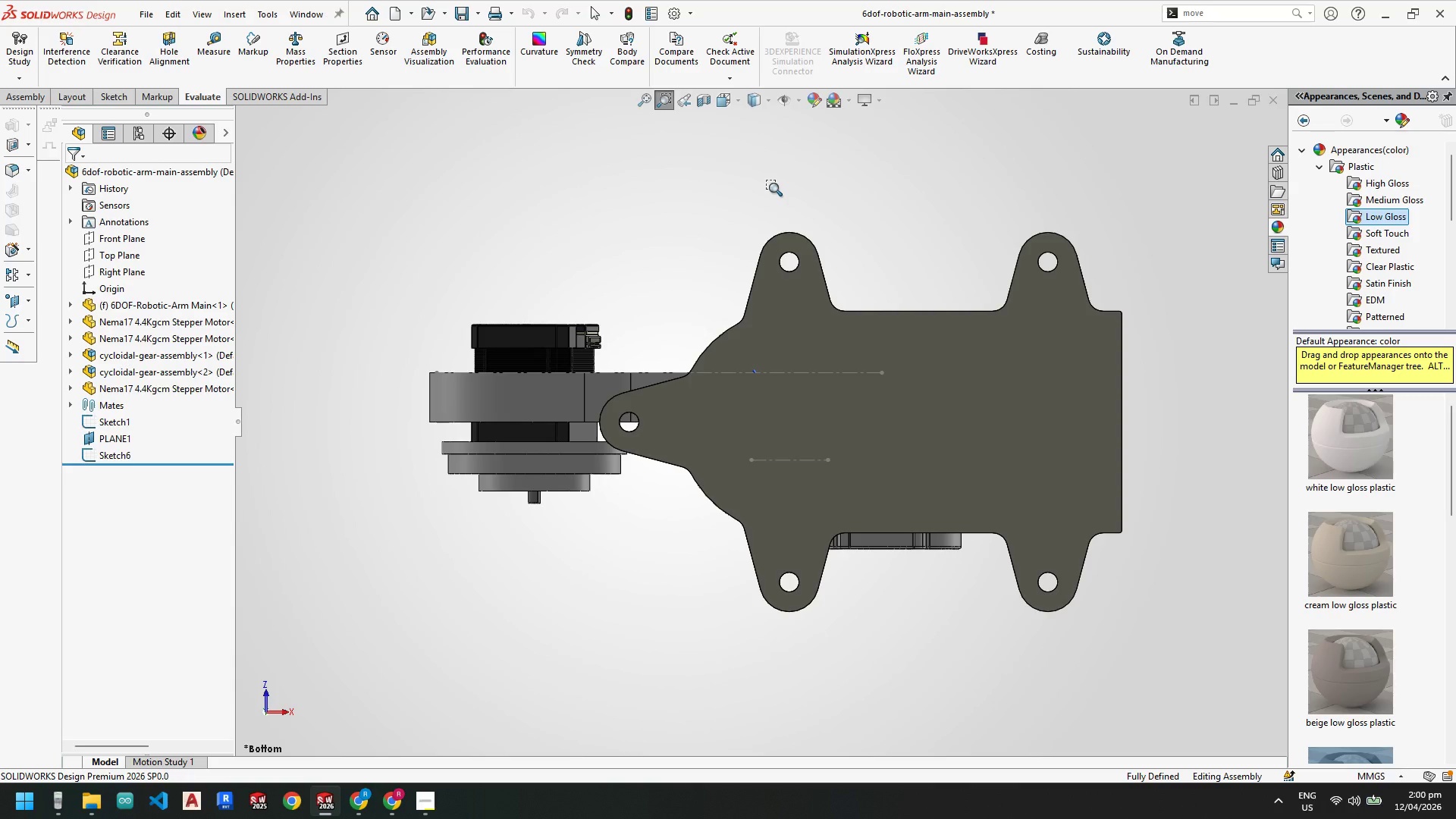 
wait(109.66)
 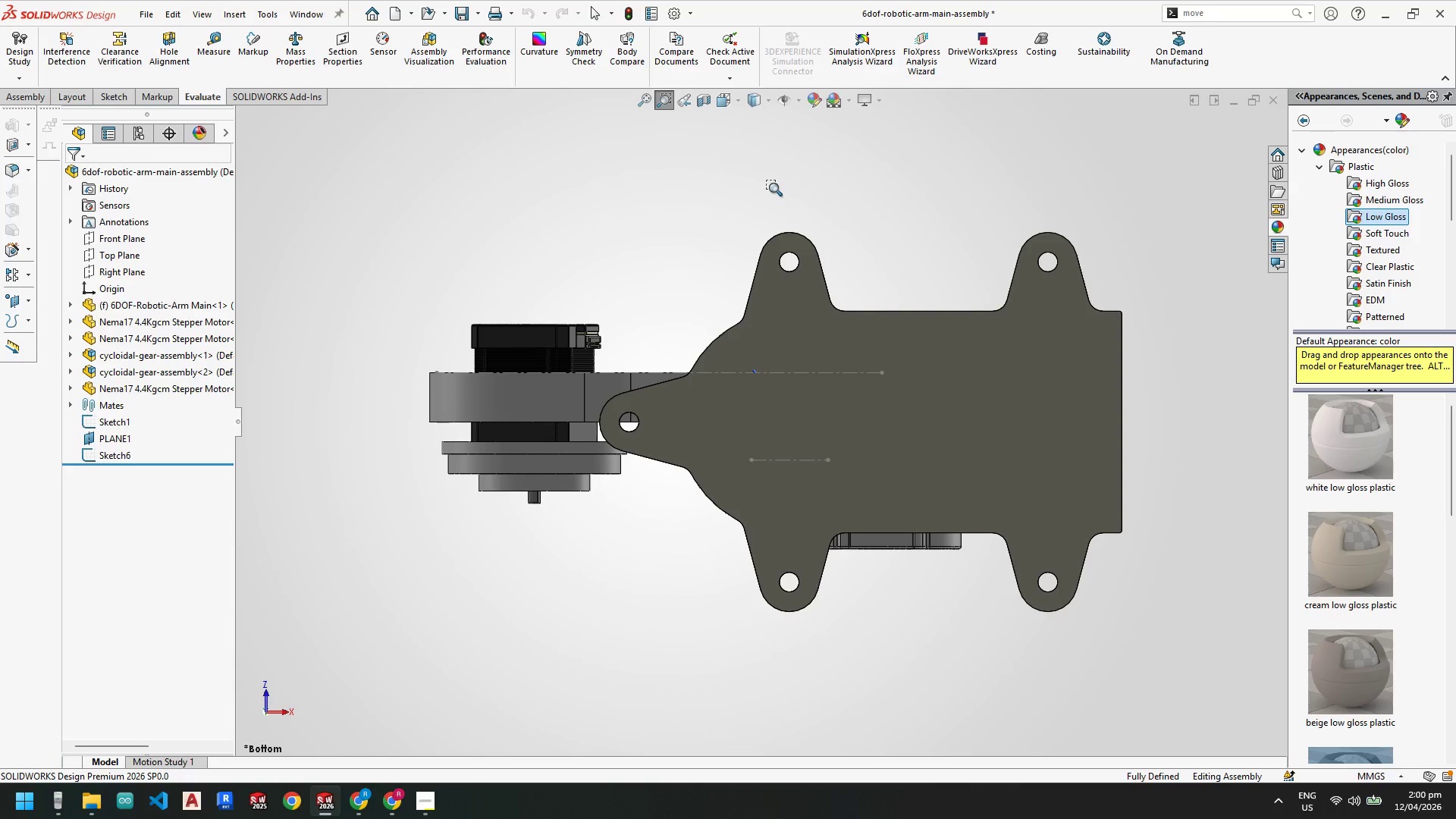 
right_click([108, 454])